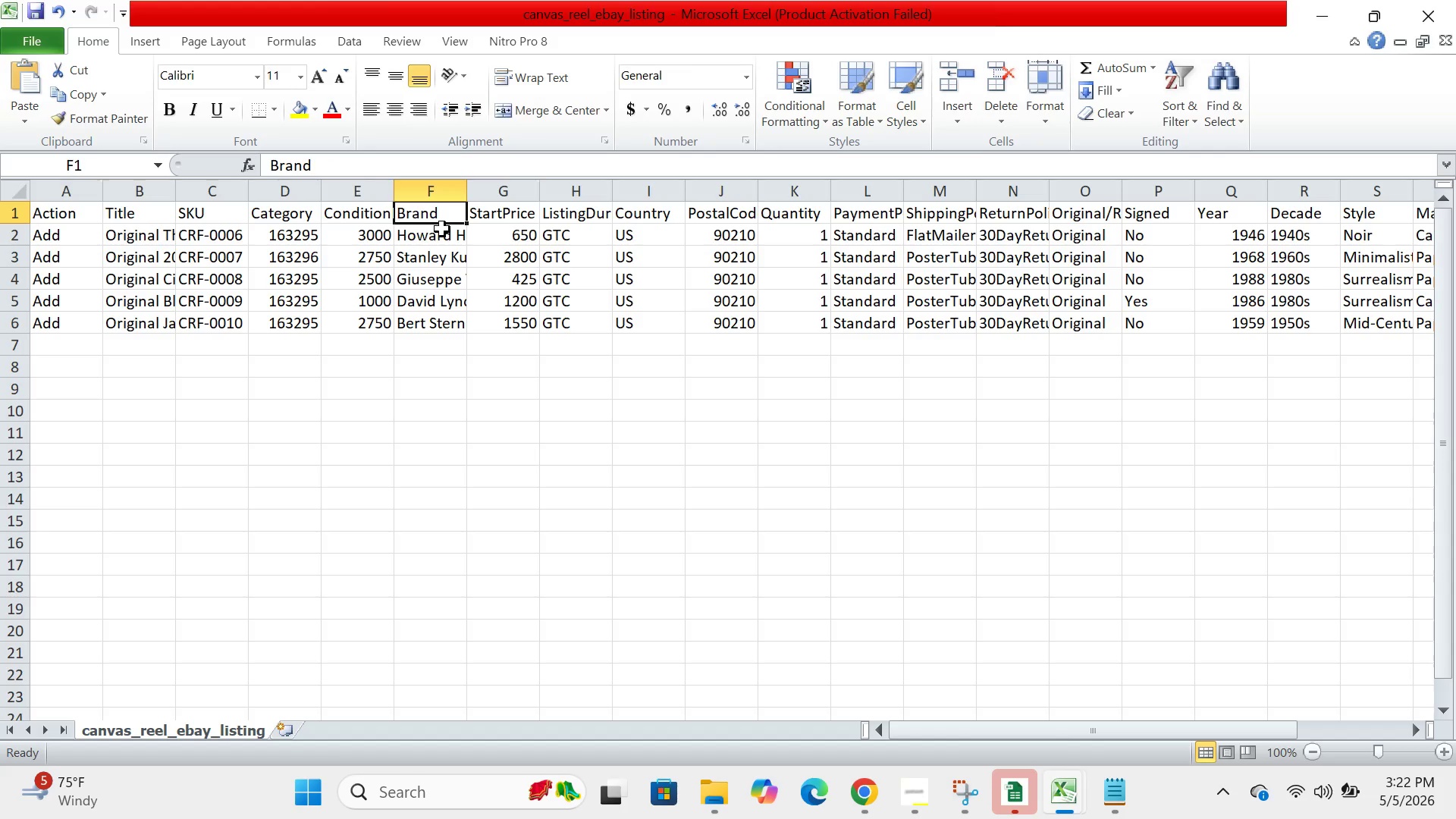 
left_click([921, 780])